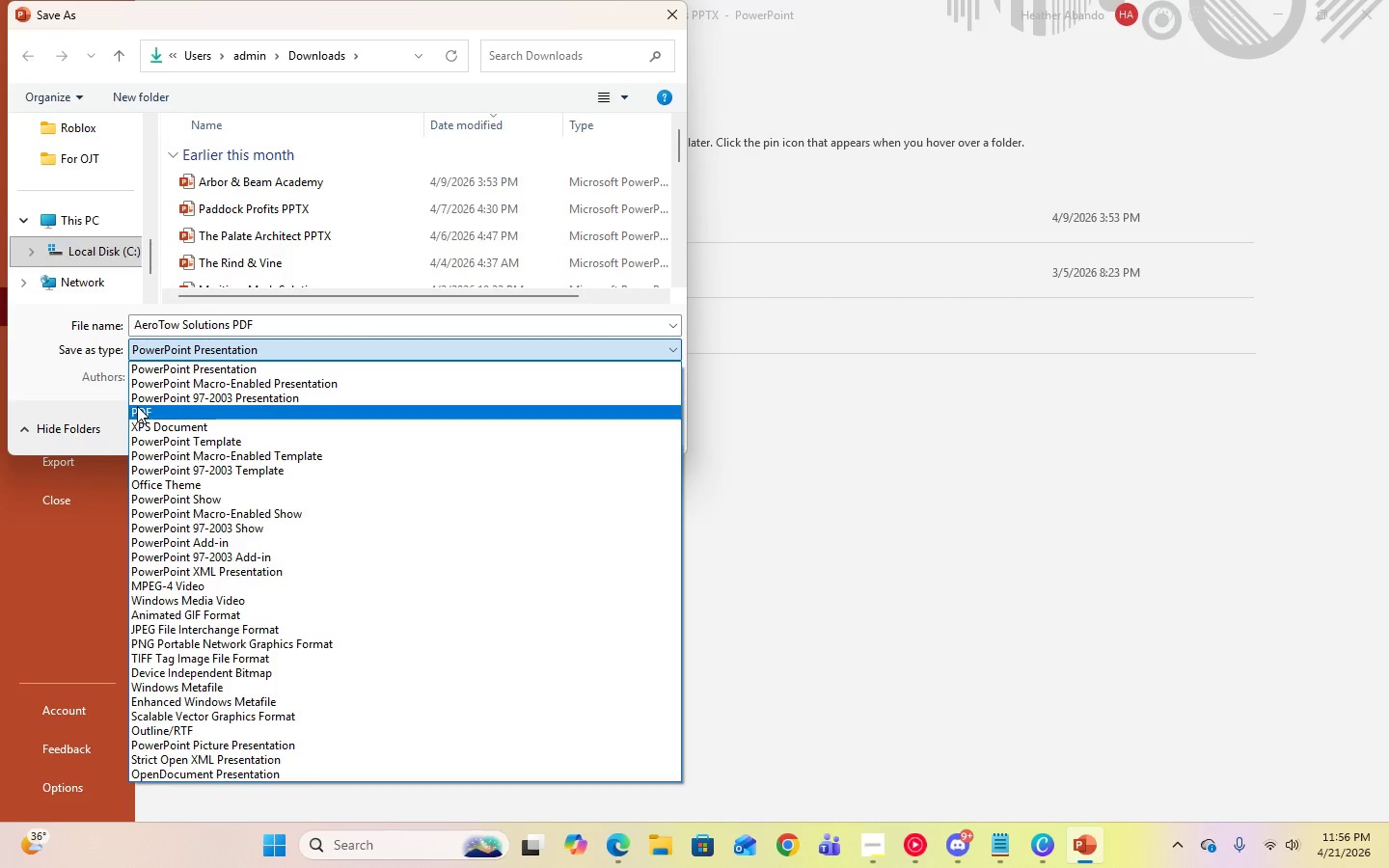 
left_click([137, 407])
 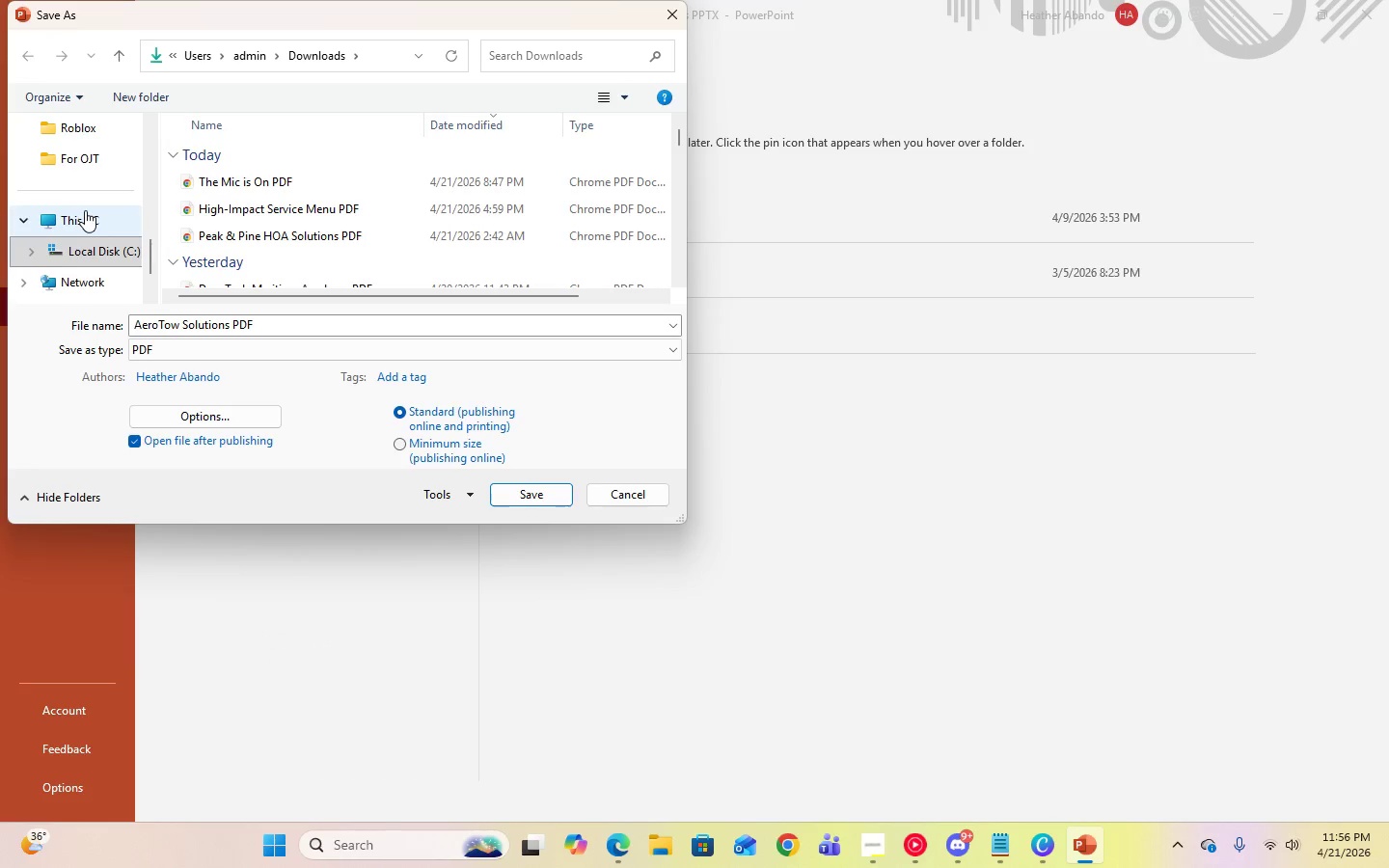 
scroll: coordinate [84, 209], scroll_direction: up, amount: 2.0
 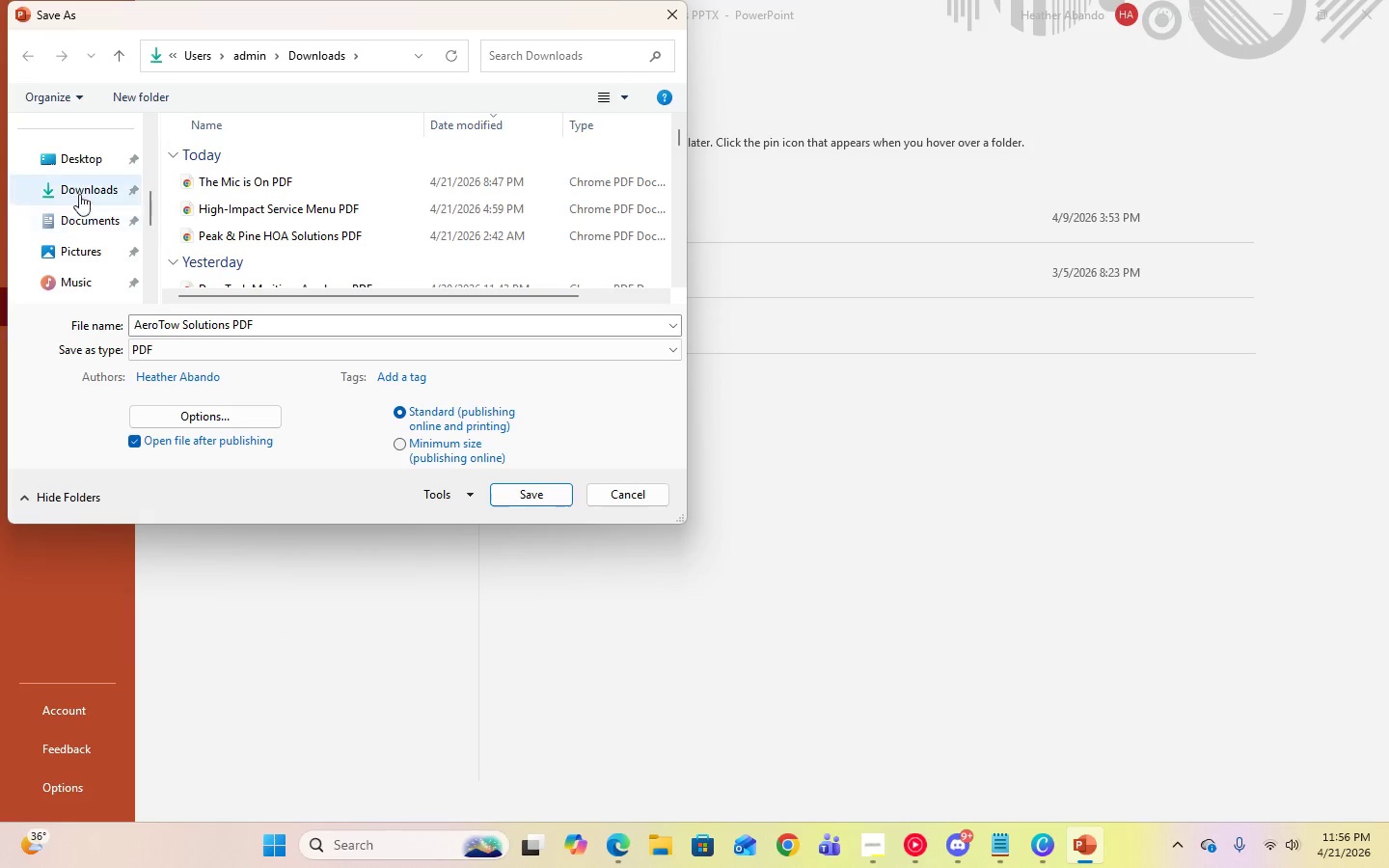 
left_click([78, 187])
 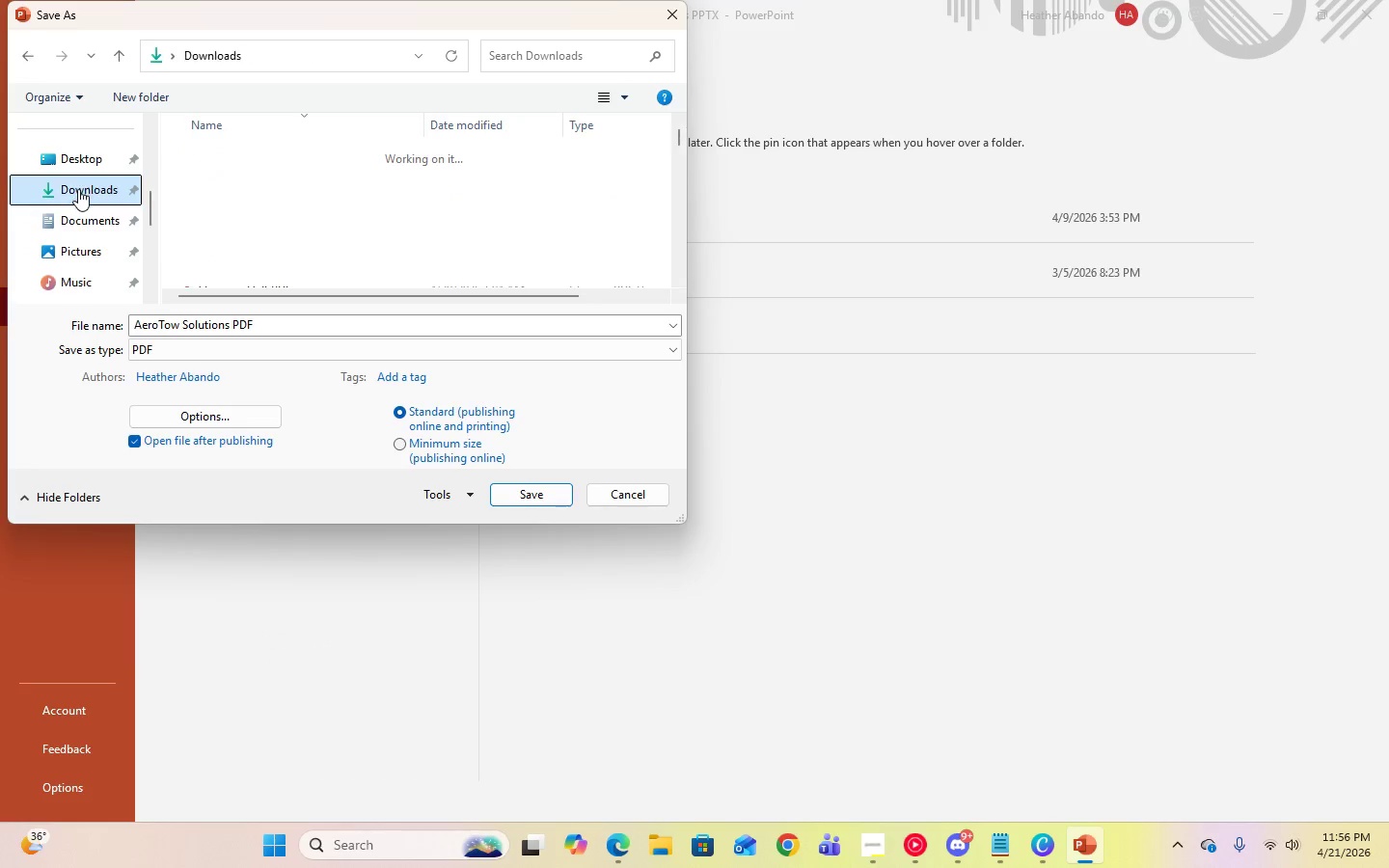 
scroll: coordinate [78, 189], scroll_direction: up, amount: 1.0
 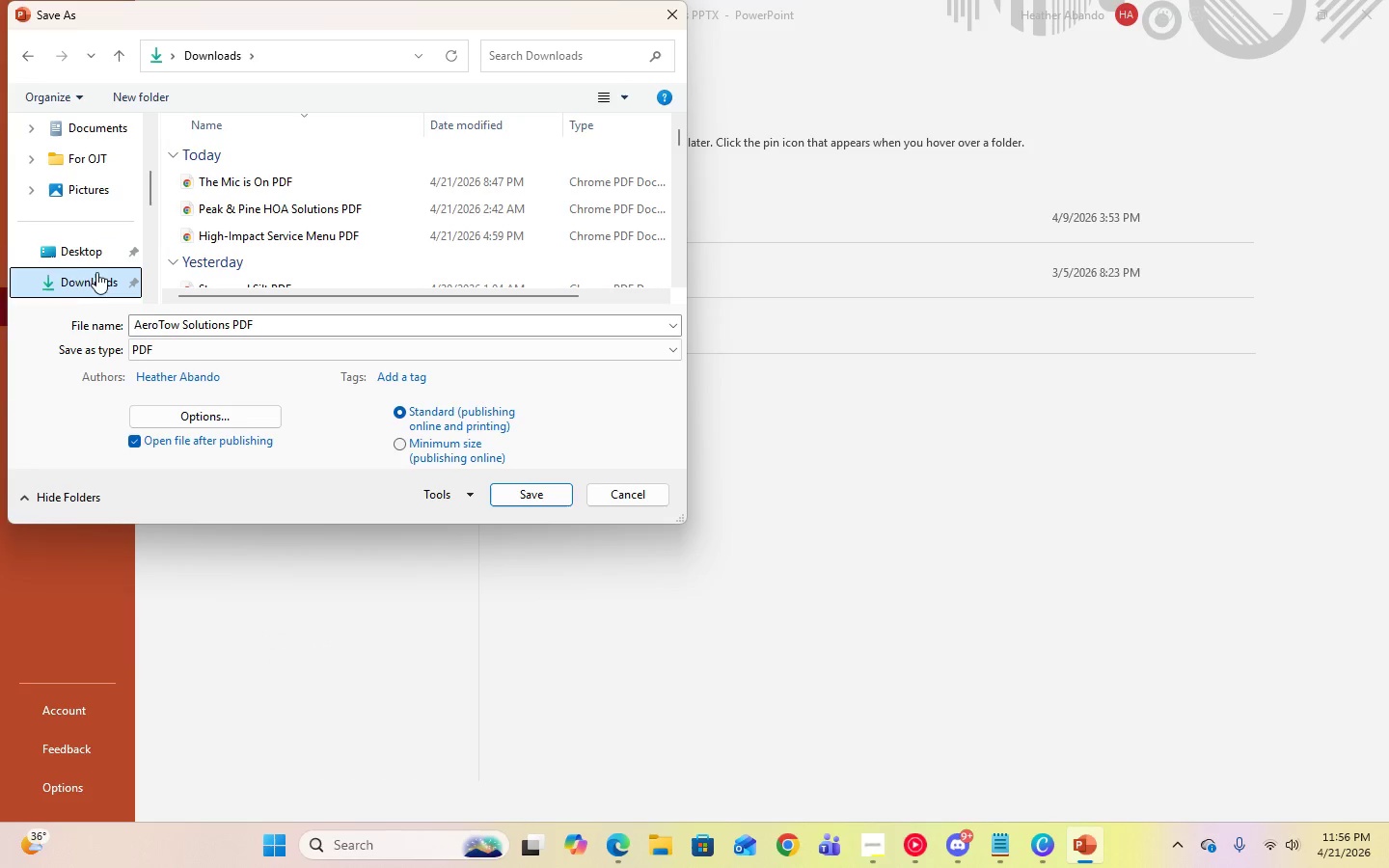 
left_click([93, 275])
 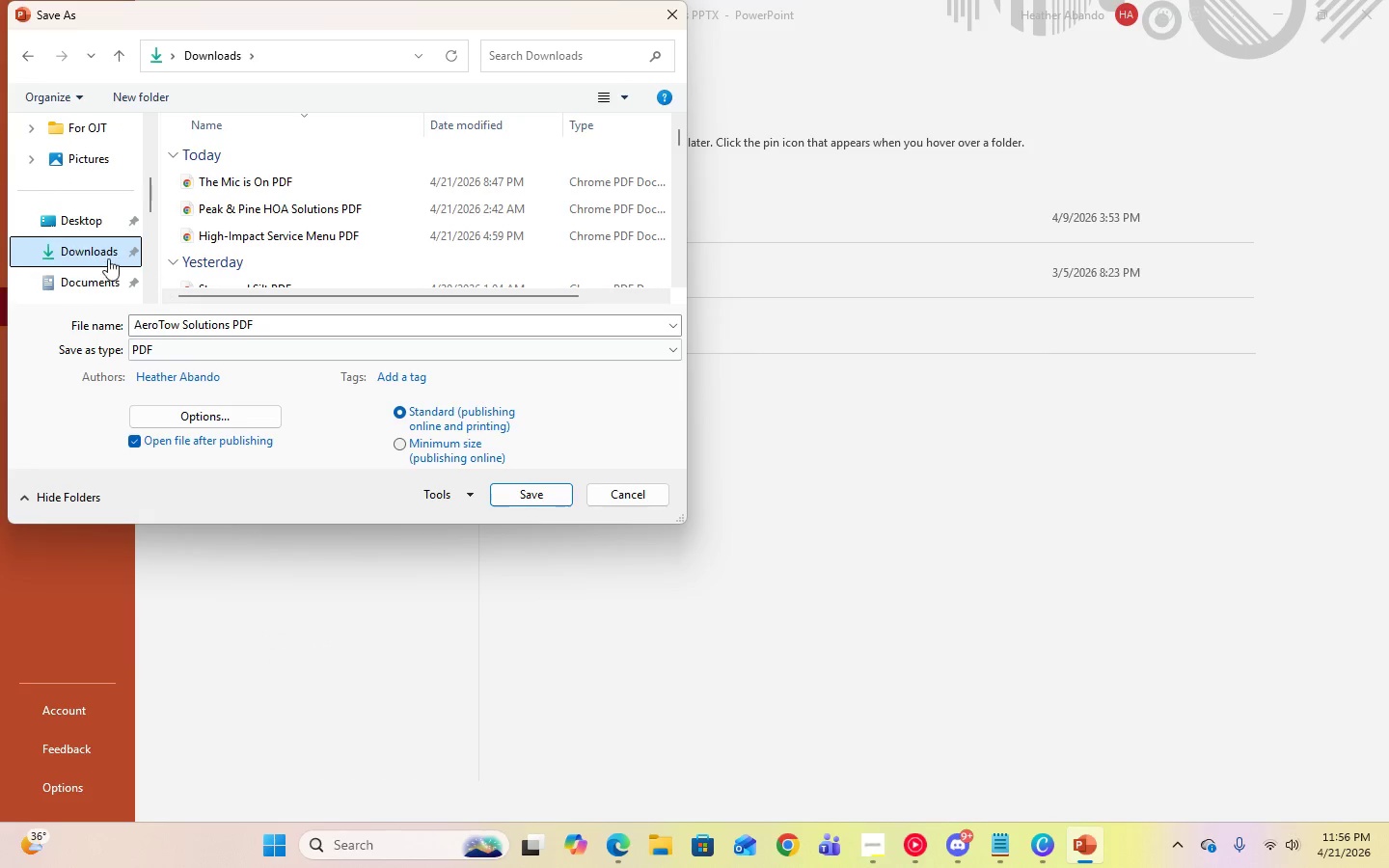 
left_click([92, 251])
 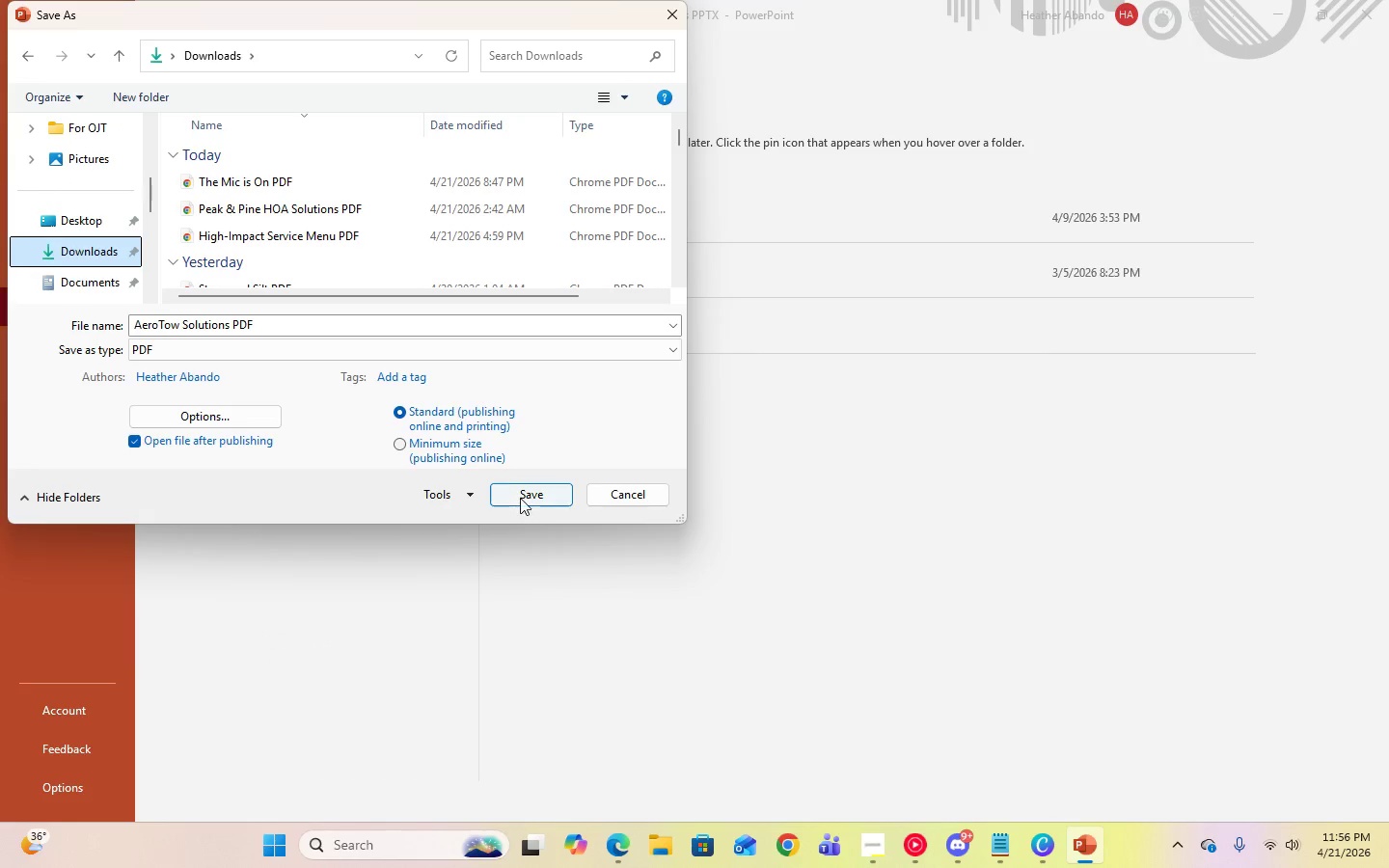 
left_click([520, 498])
 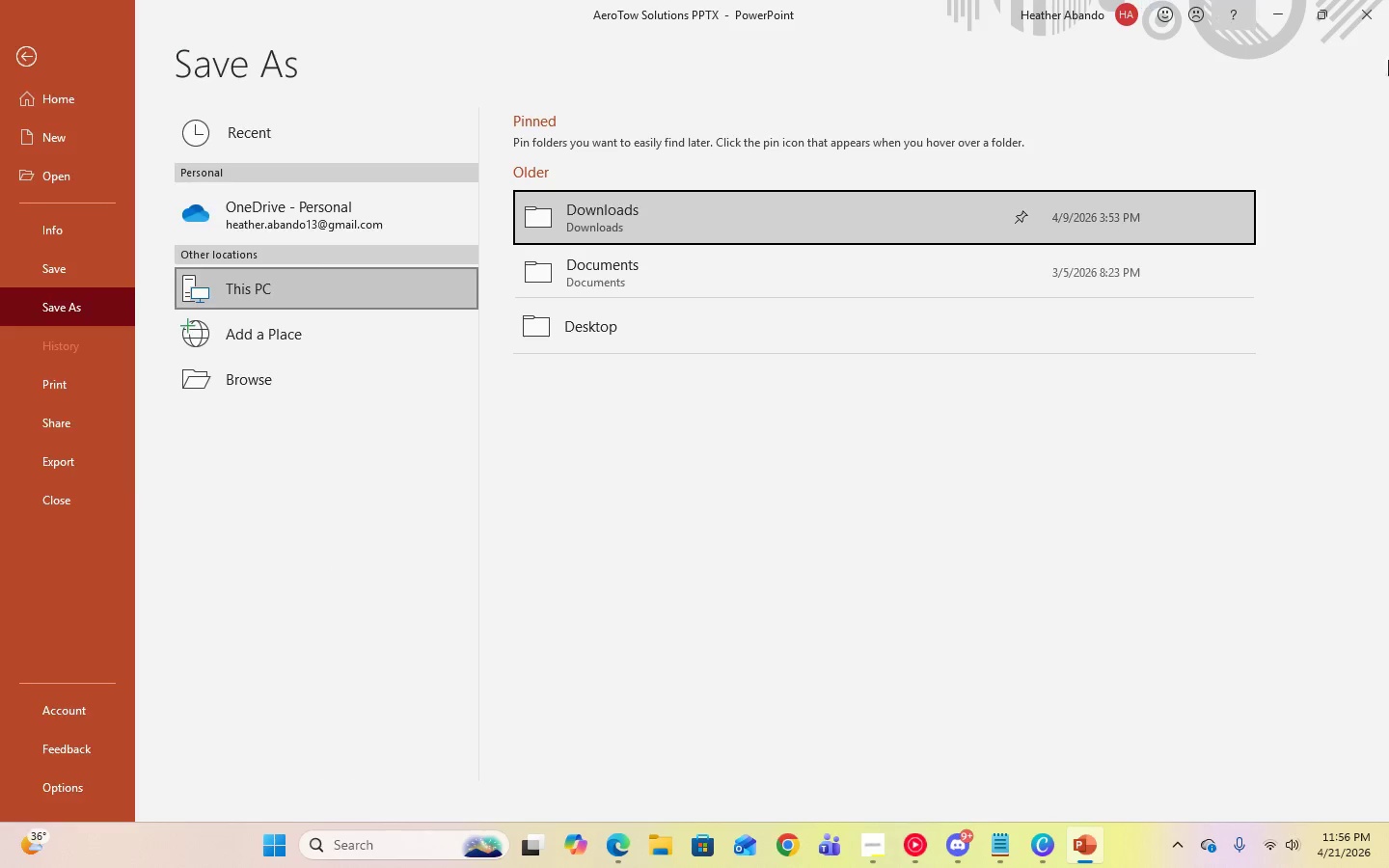 
mouse_move([1349, 362])
 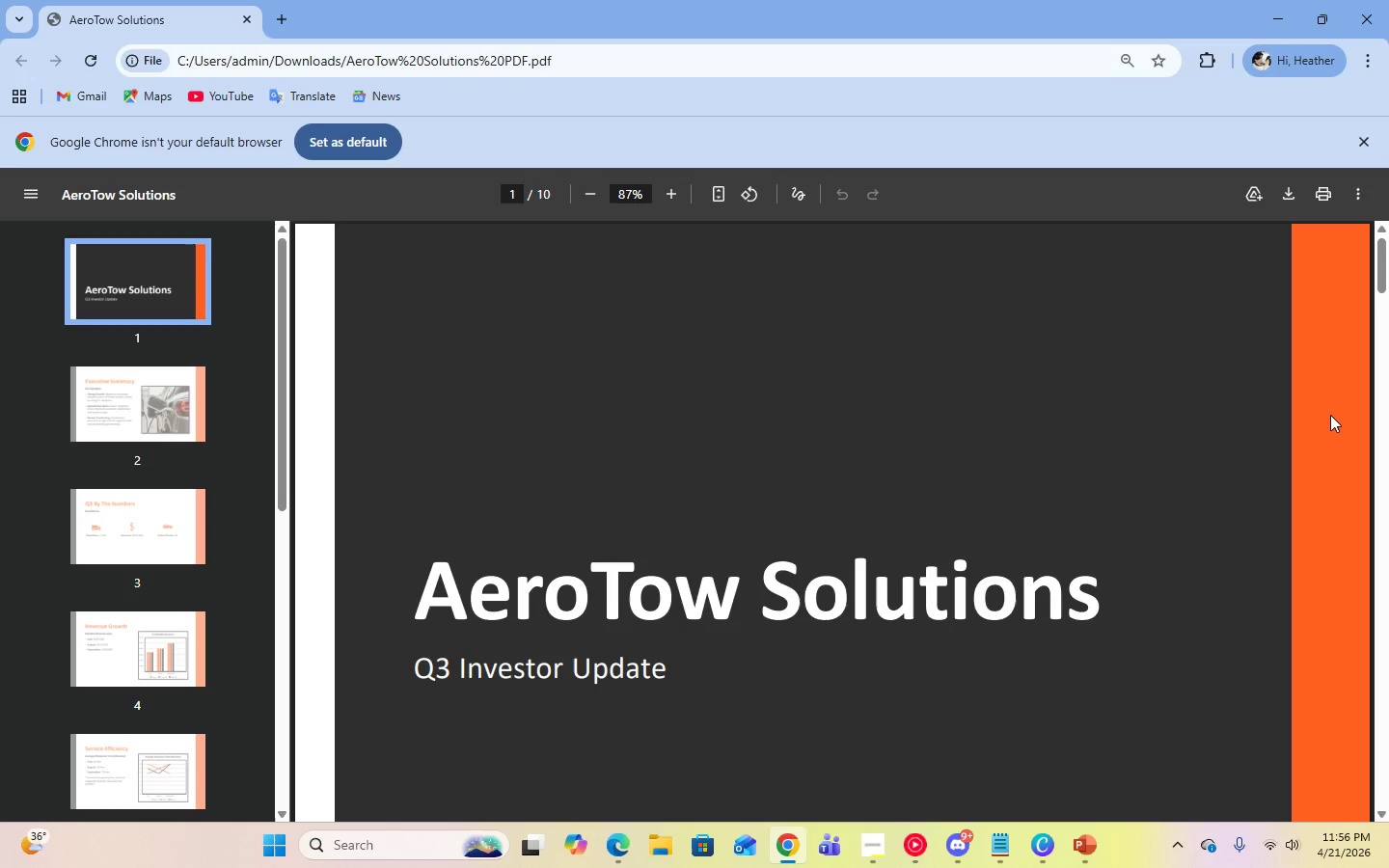 
key(ArrowDown)
 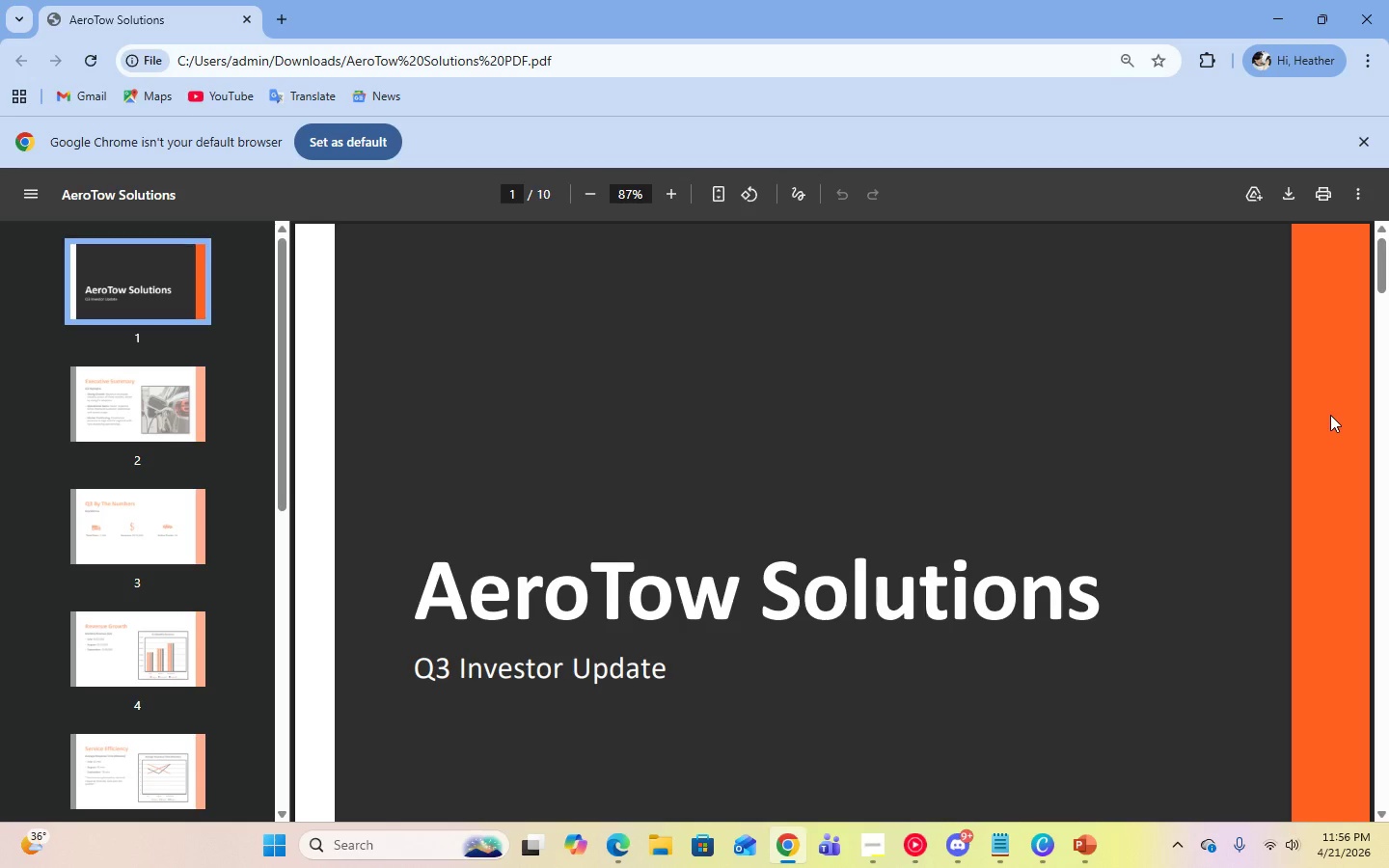 
key(ArrowDown)
 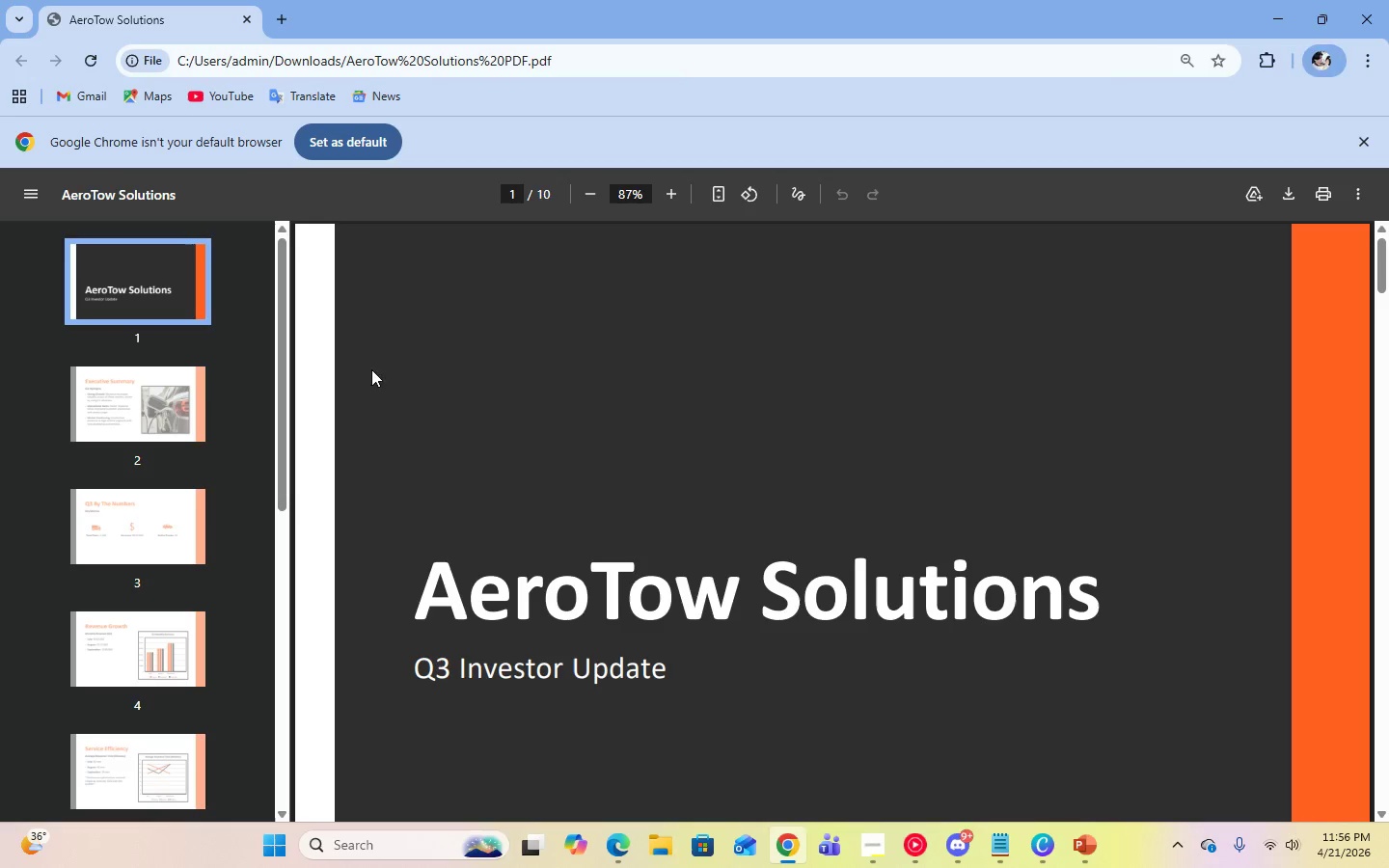 
scroll: coordinate [141, 406], scroll_direction: none, amount: 0.0
 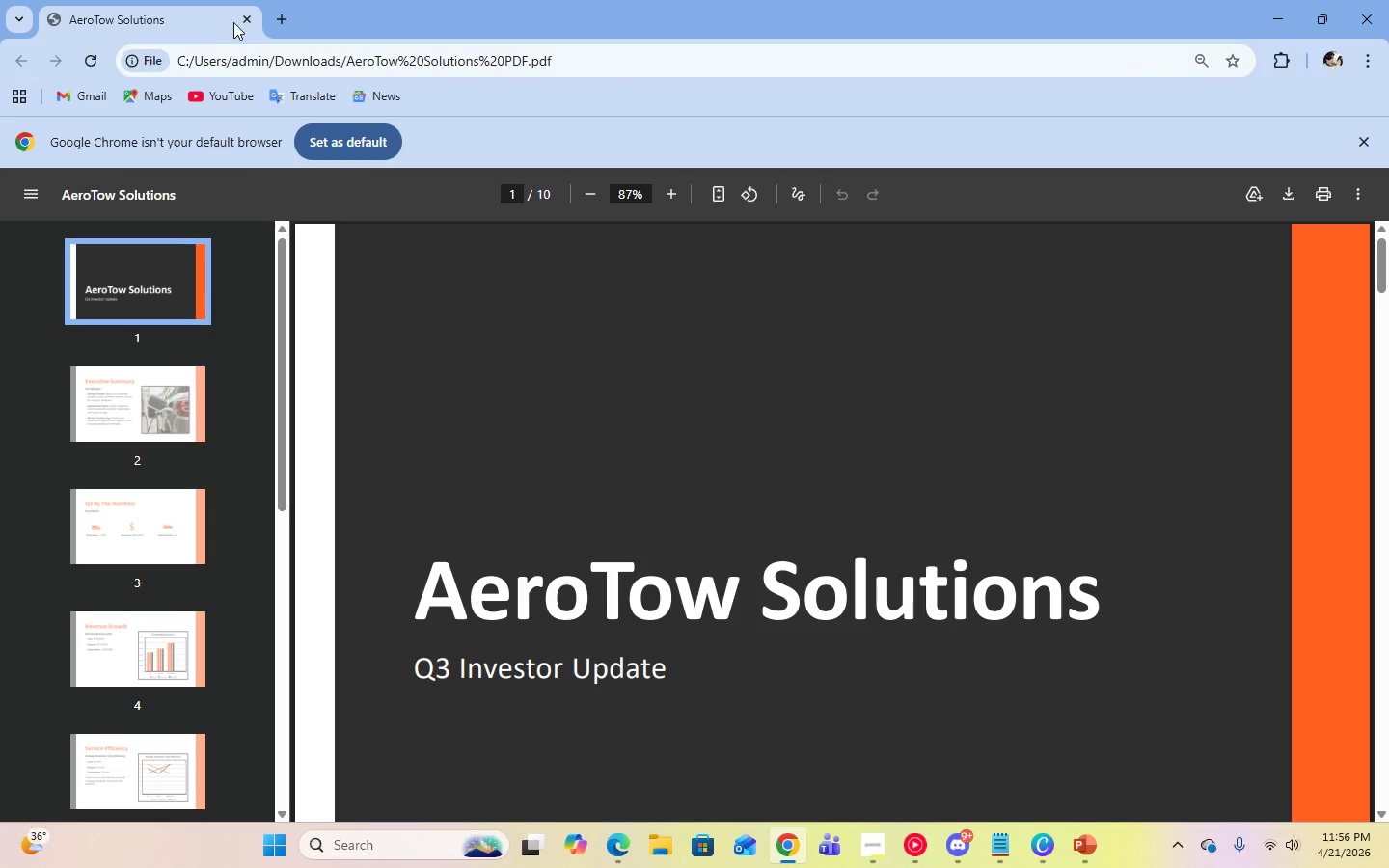 
left_click([242, 19])
 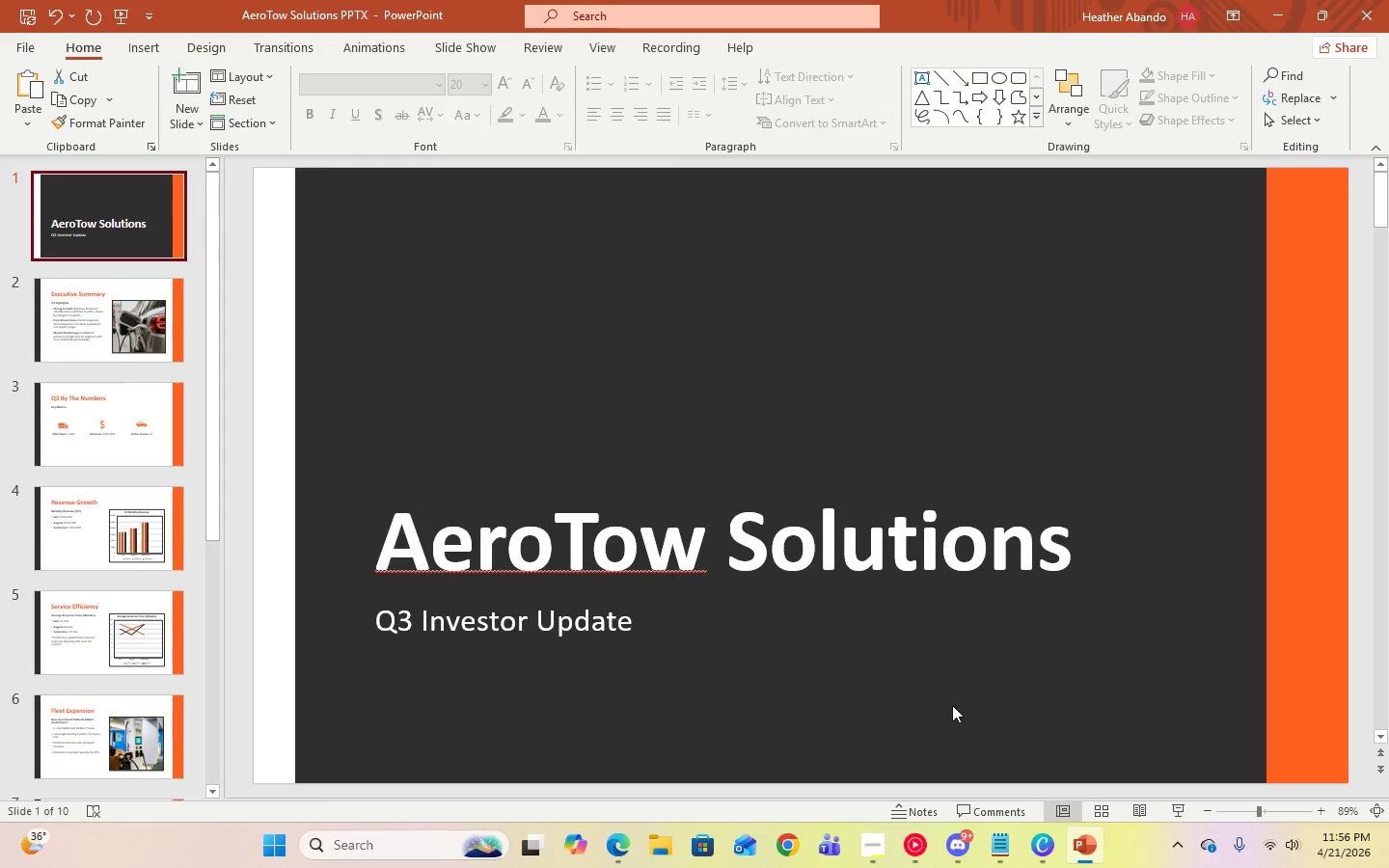 
left_click([886, 854])